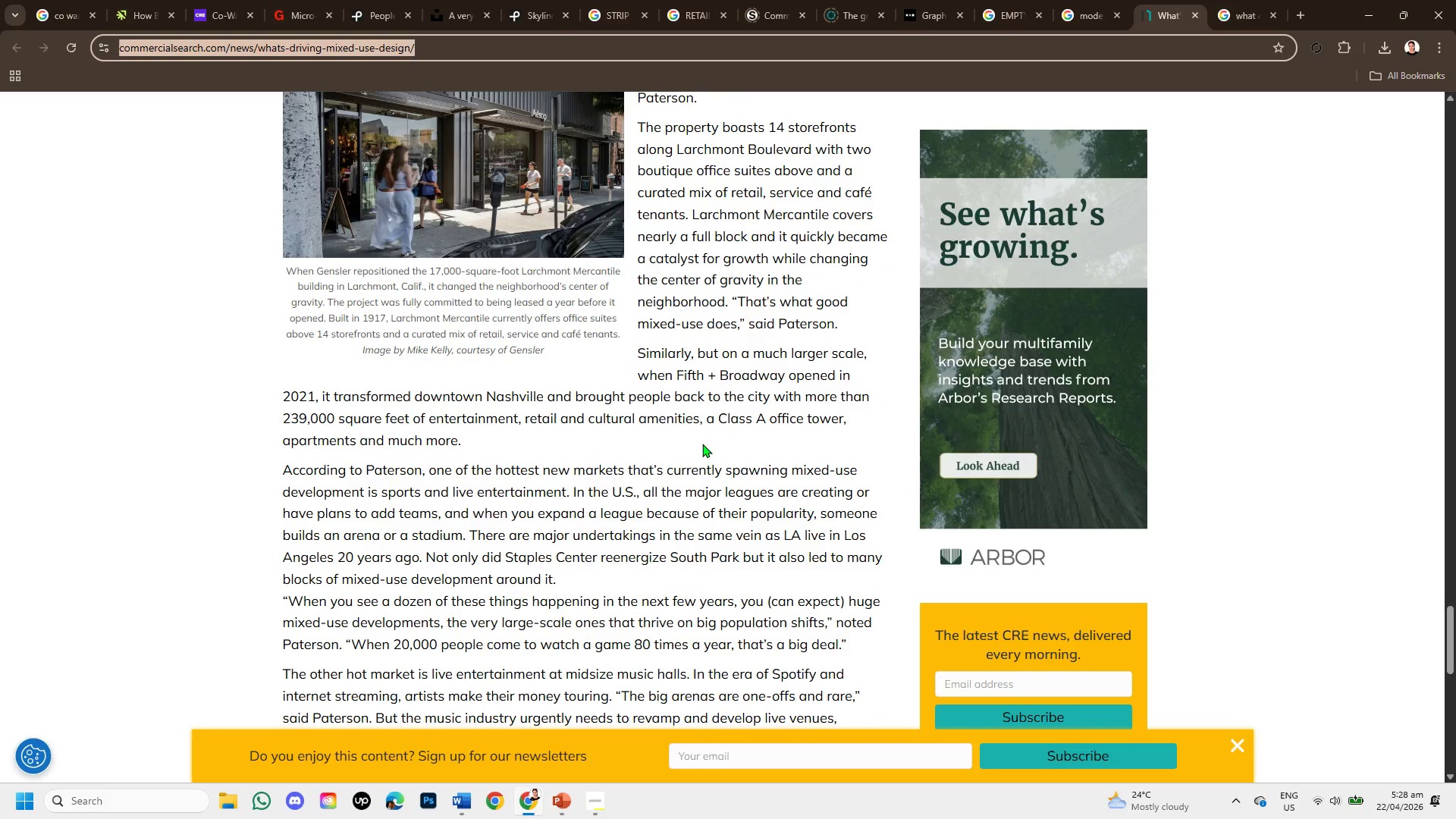 
scroll: coordinate [704, 441], scroll_direction: down, amount: 4.0
 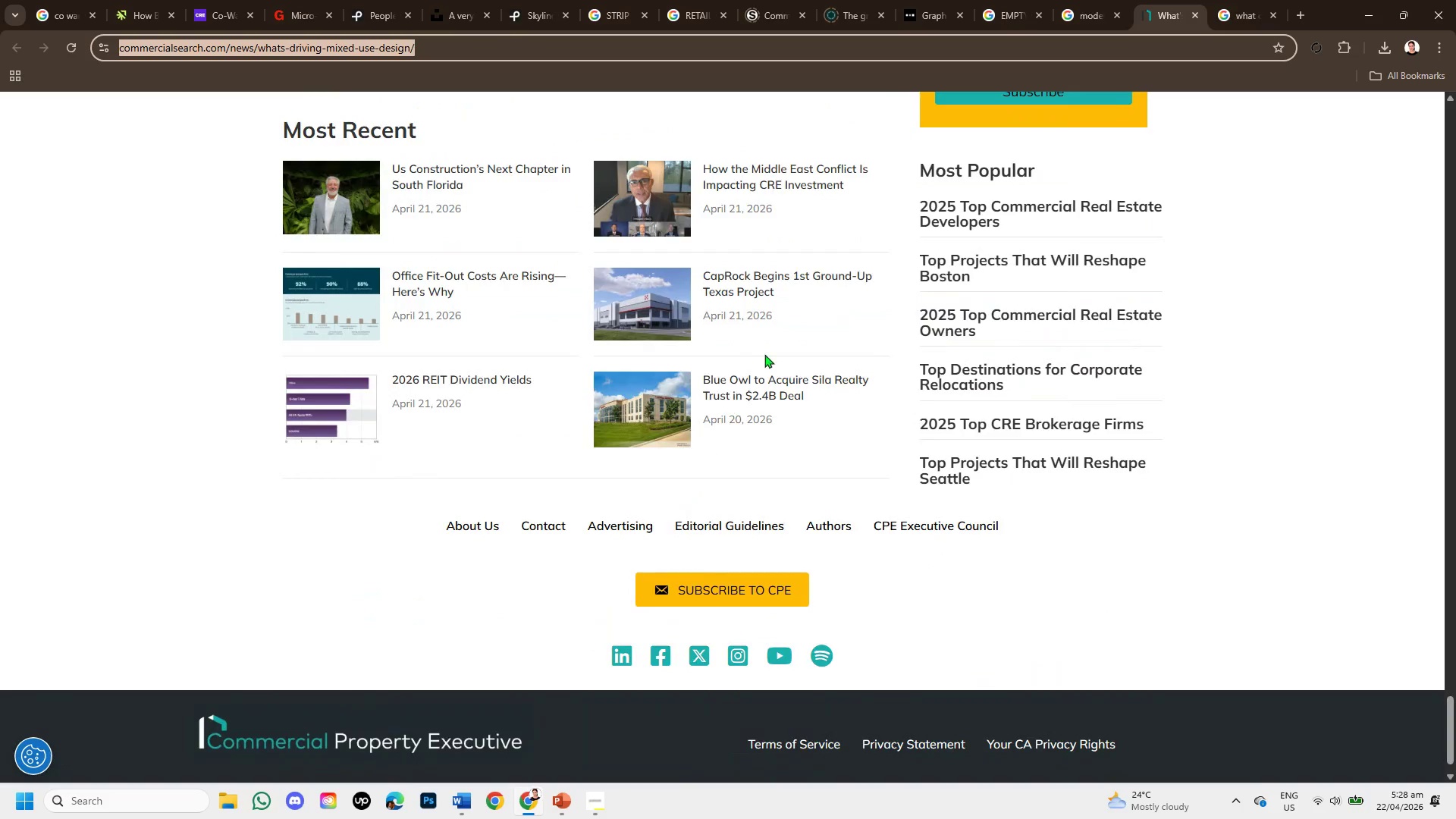 
scroll: coordinate [815, 294], scroll_direction: up, amount: 17.0
 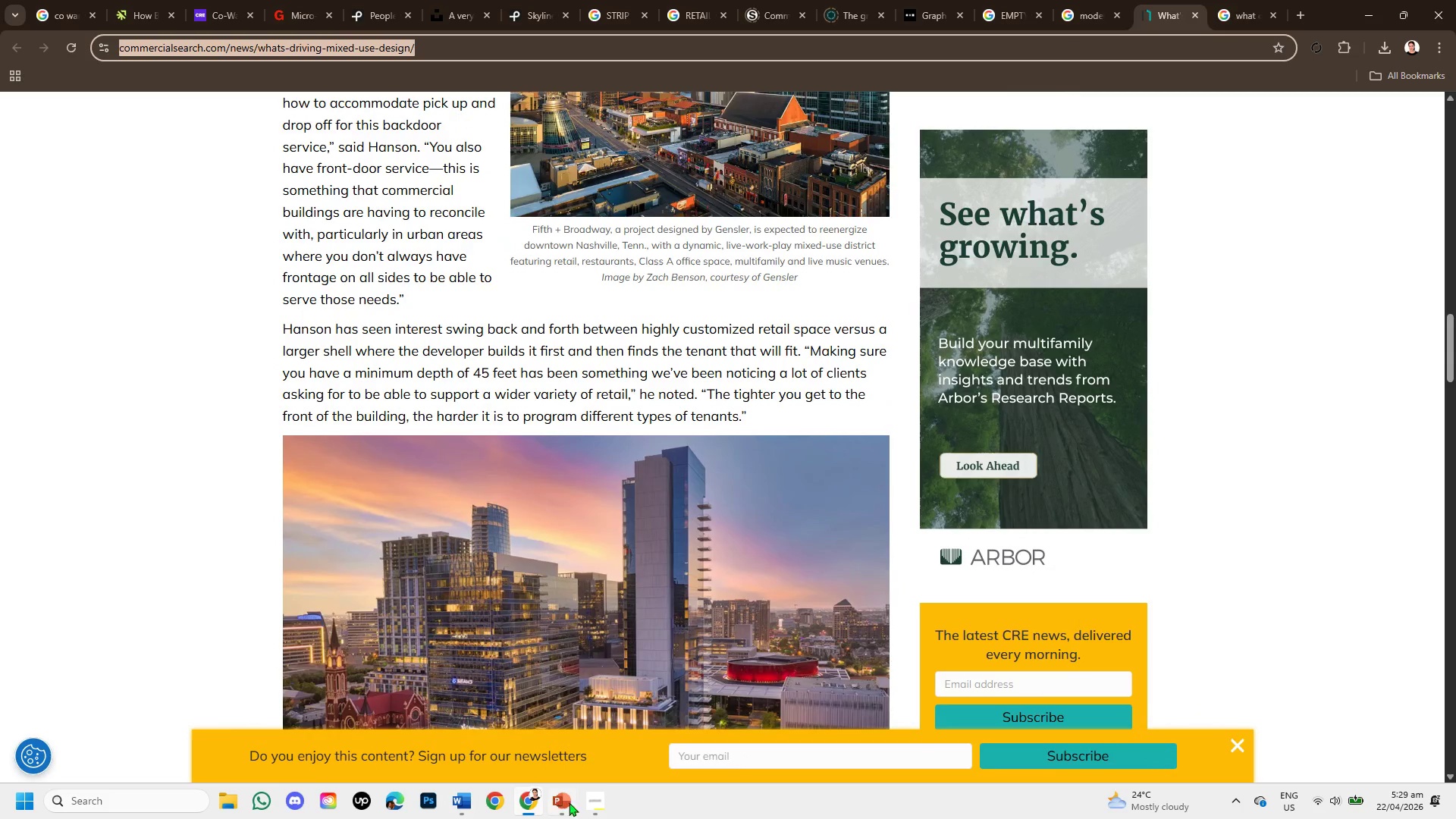 
left_click([599, 807])